 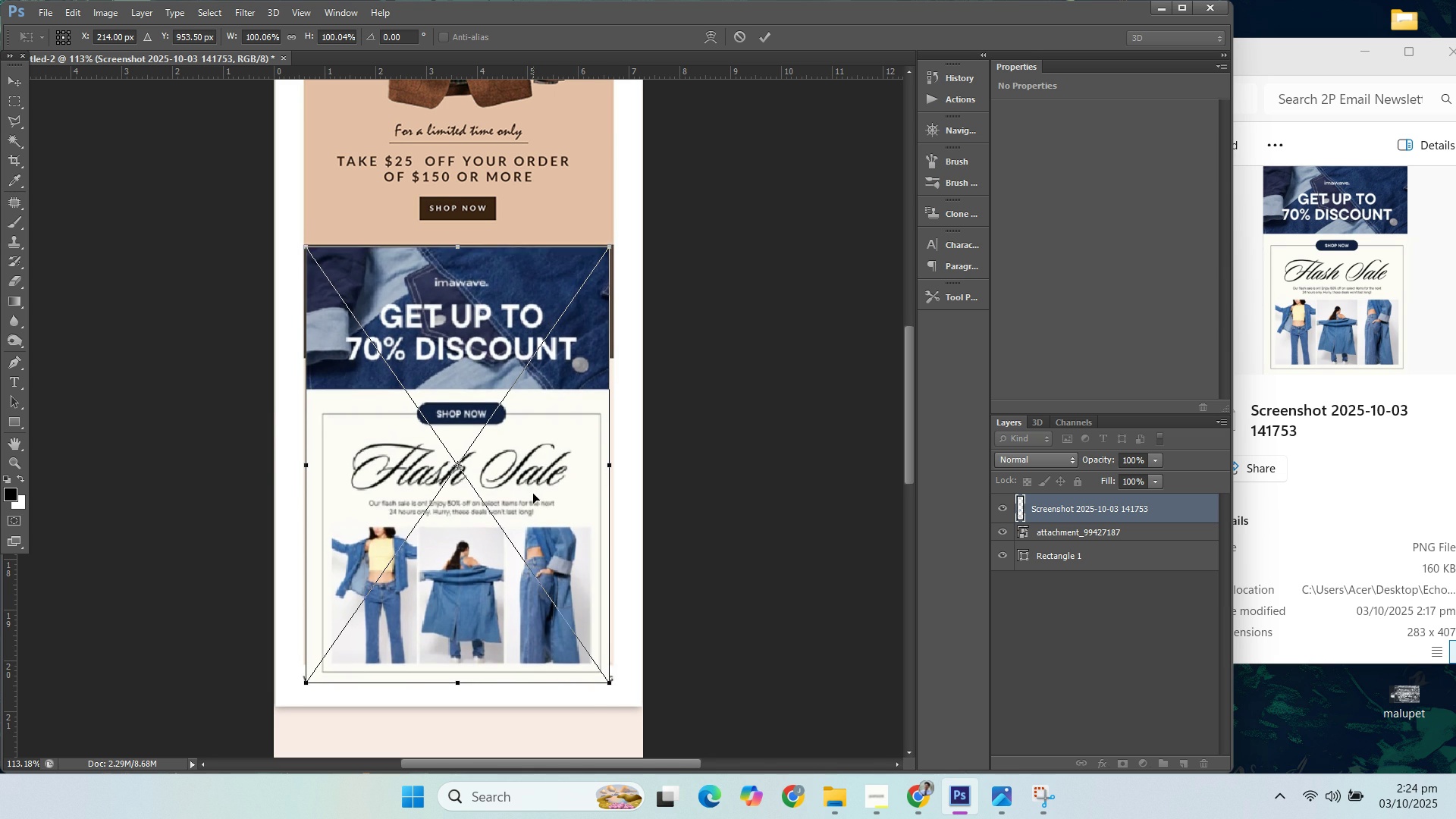 
key(ArrowUp)
 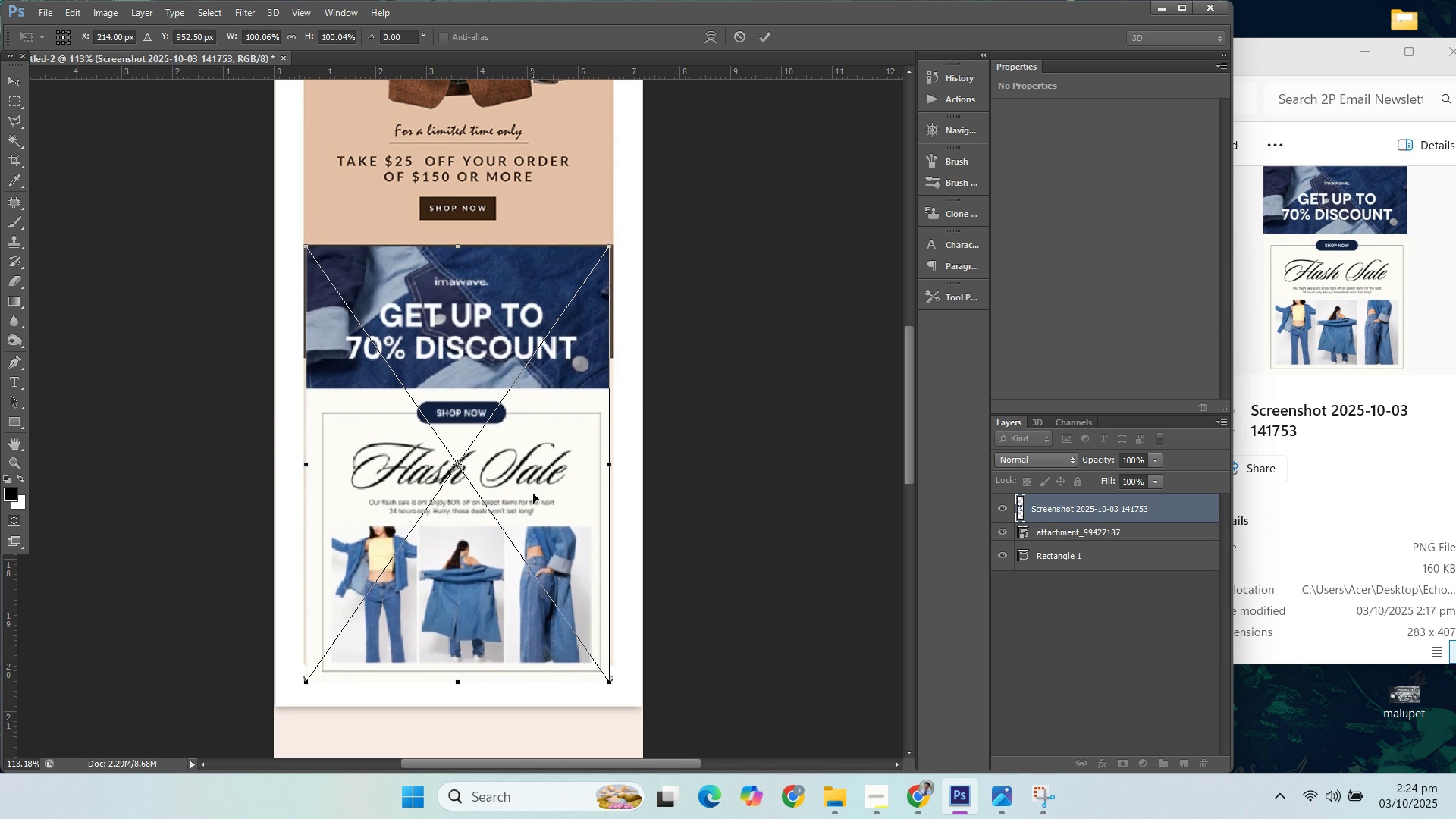 
key(ArrowUp)
 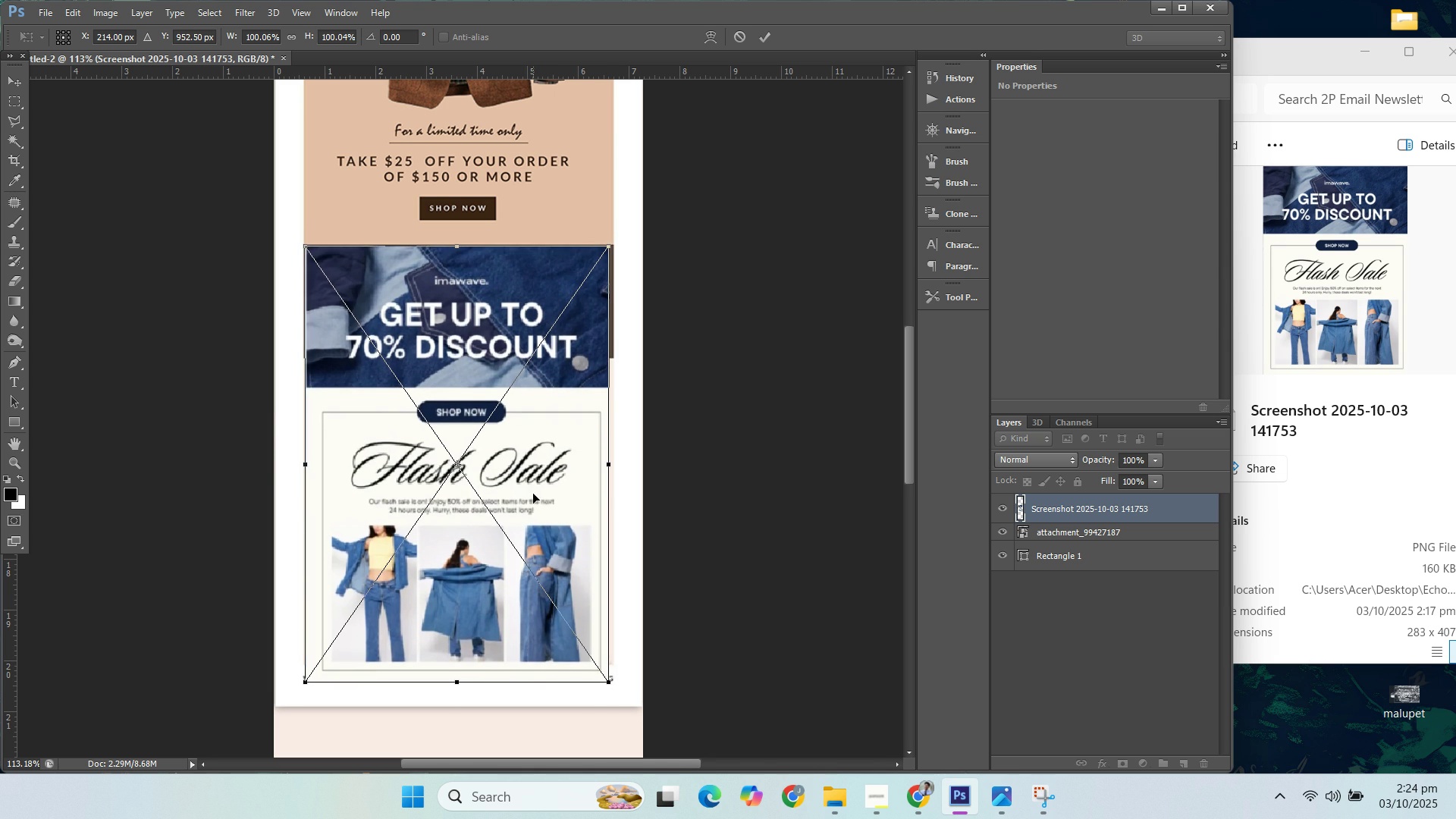 
key(ArrowLeft)
 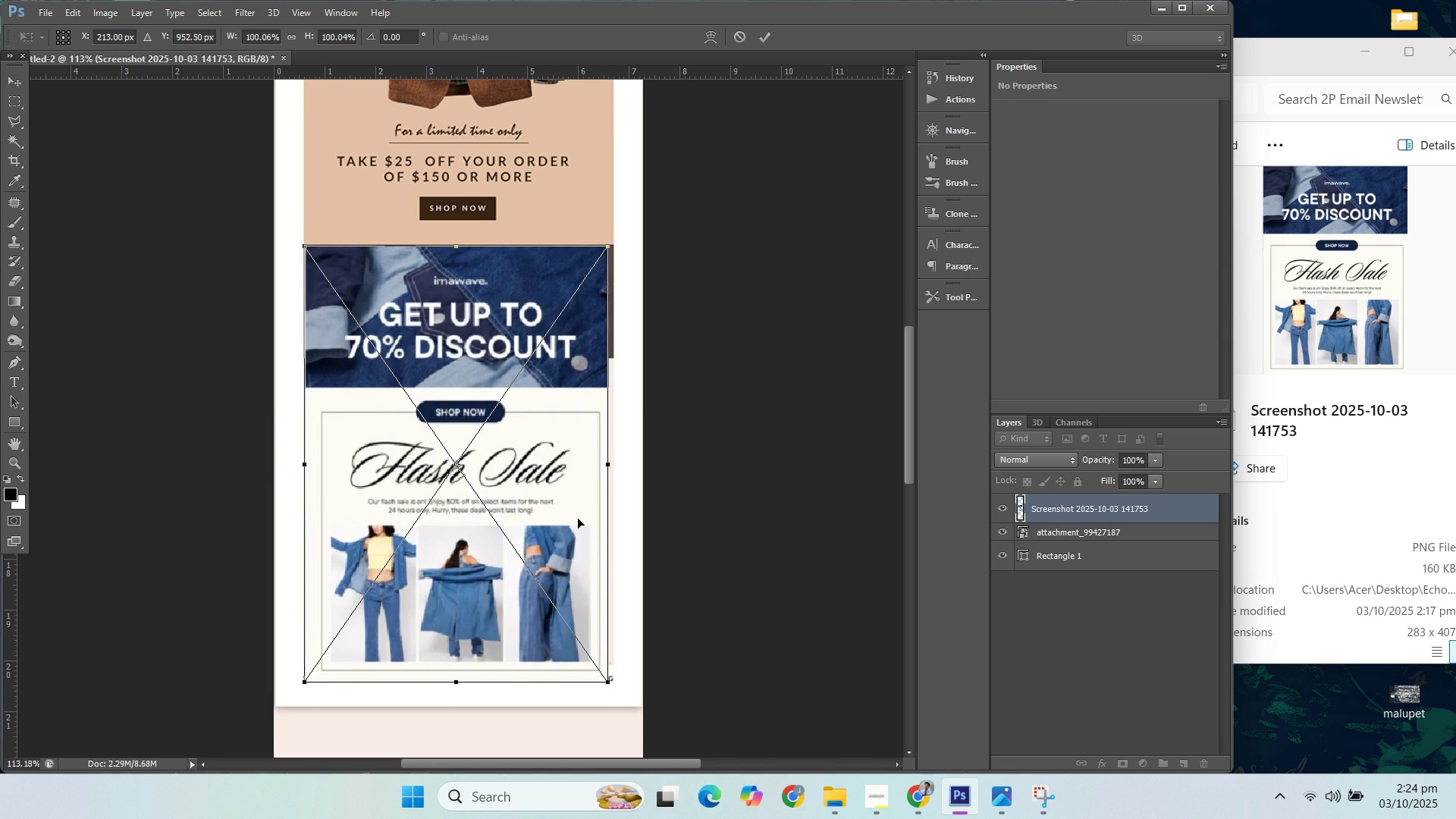 
key(ArrowLeft)